 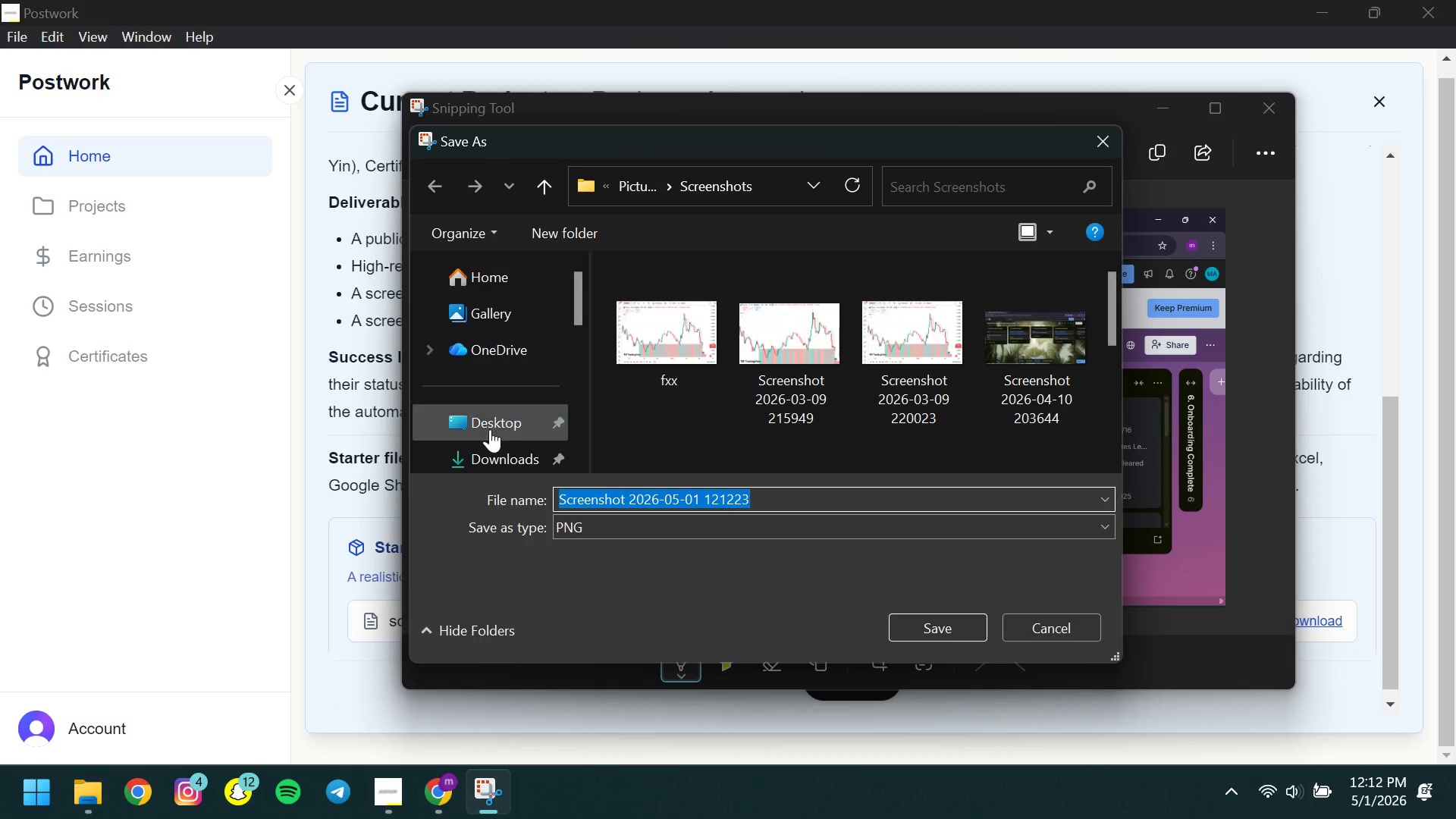 
left_click([488, 431])
 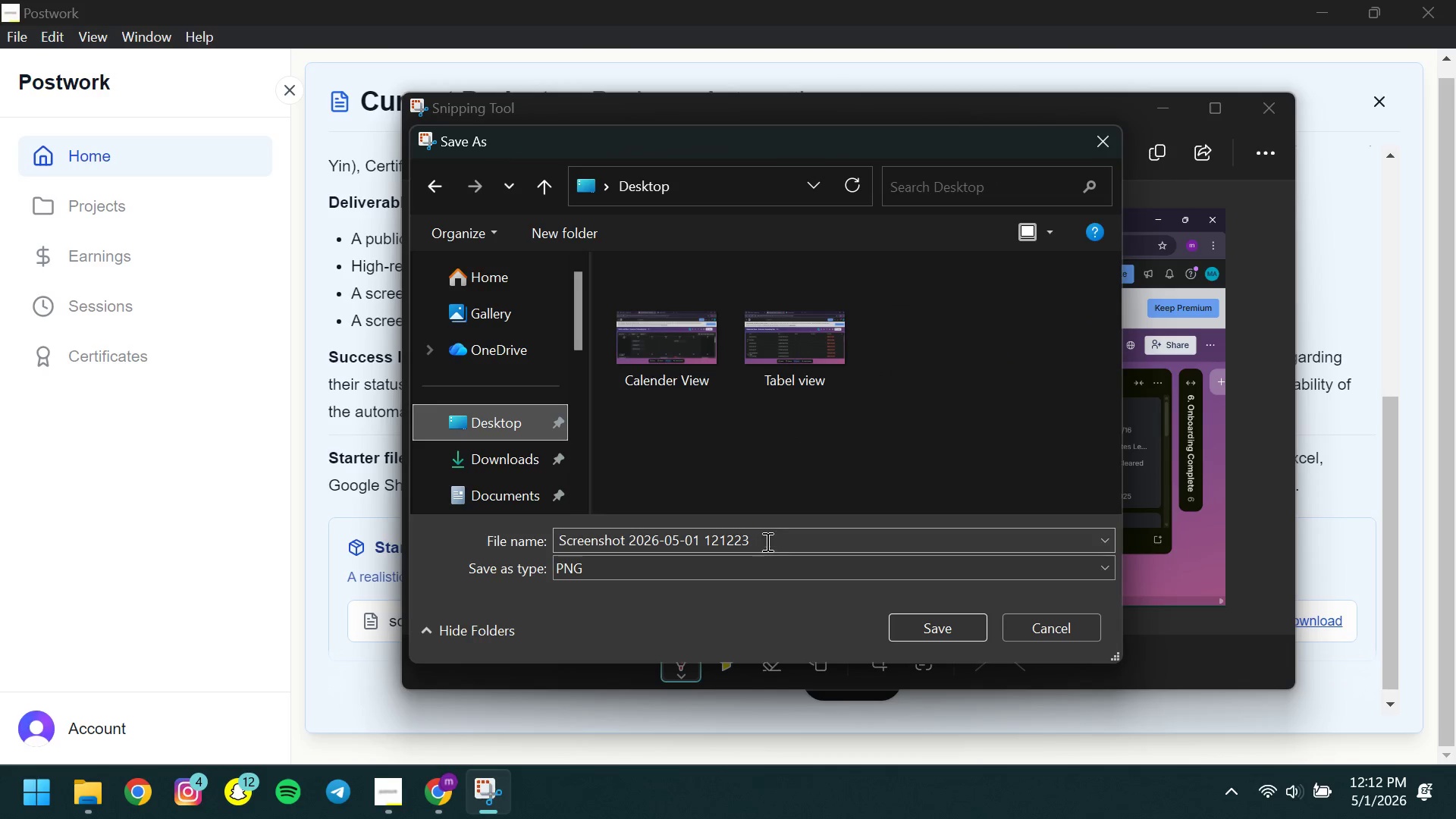 
left_click([770, 538])
 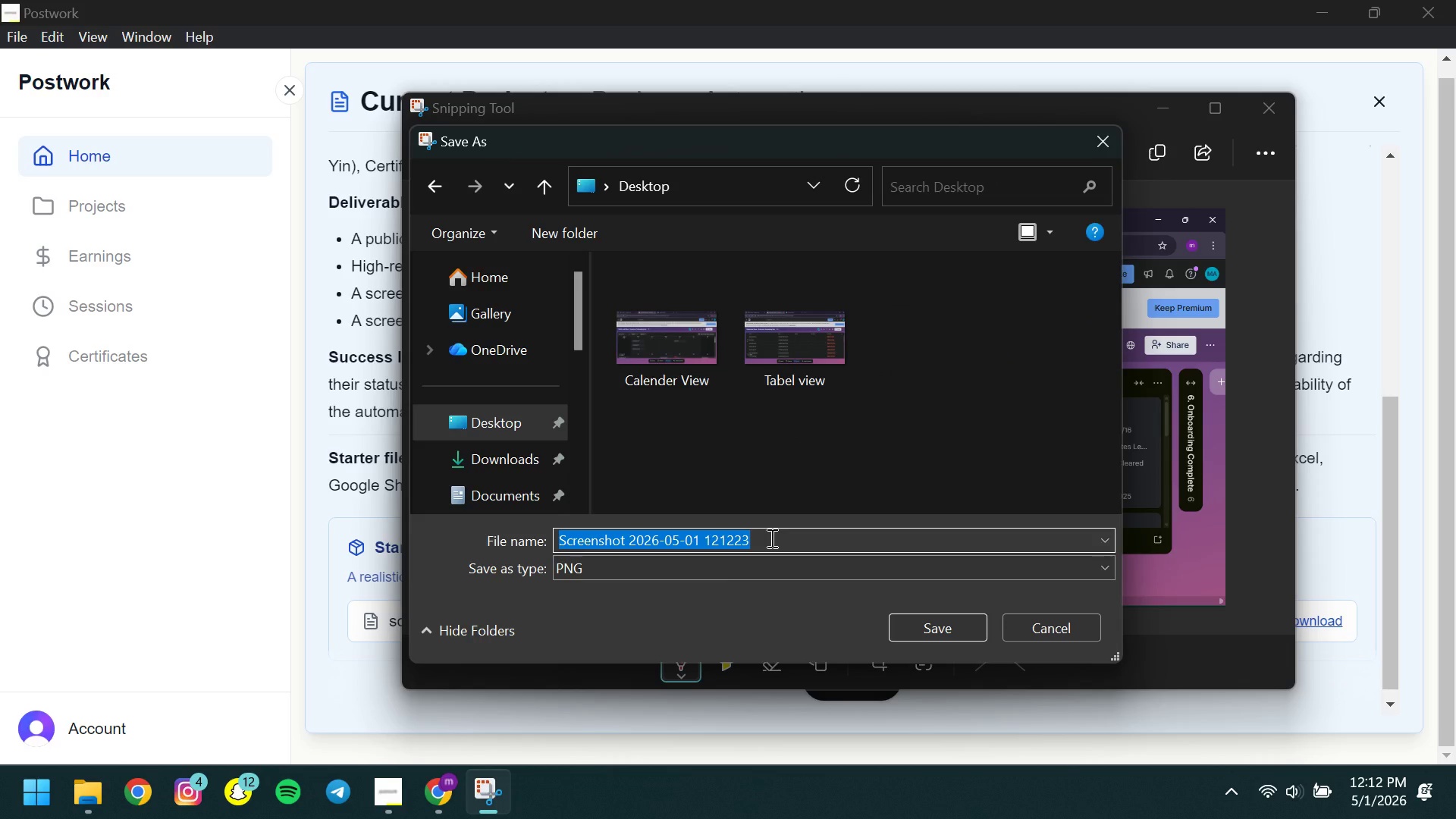 
key(Control+V)
 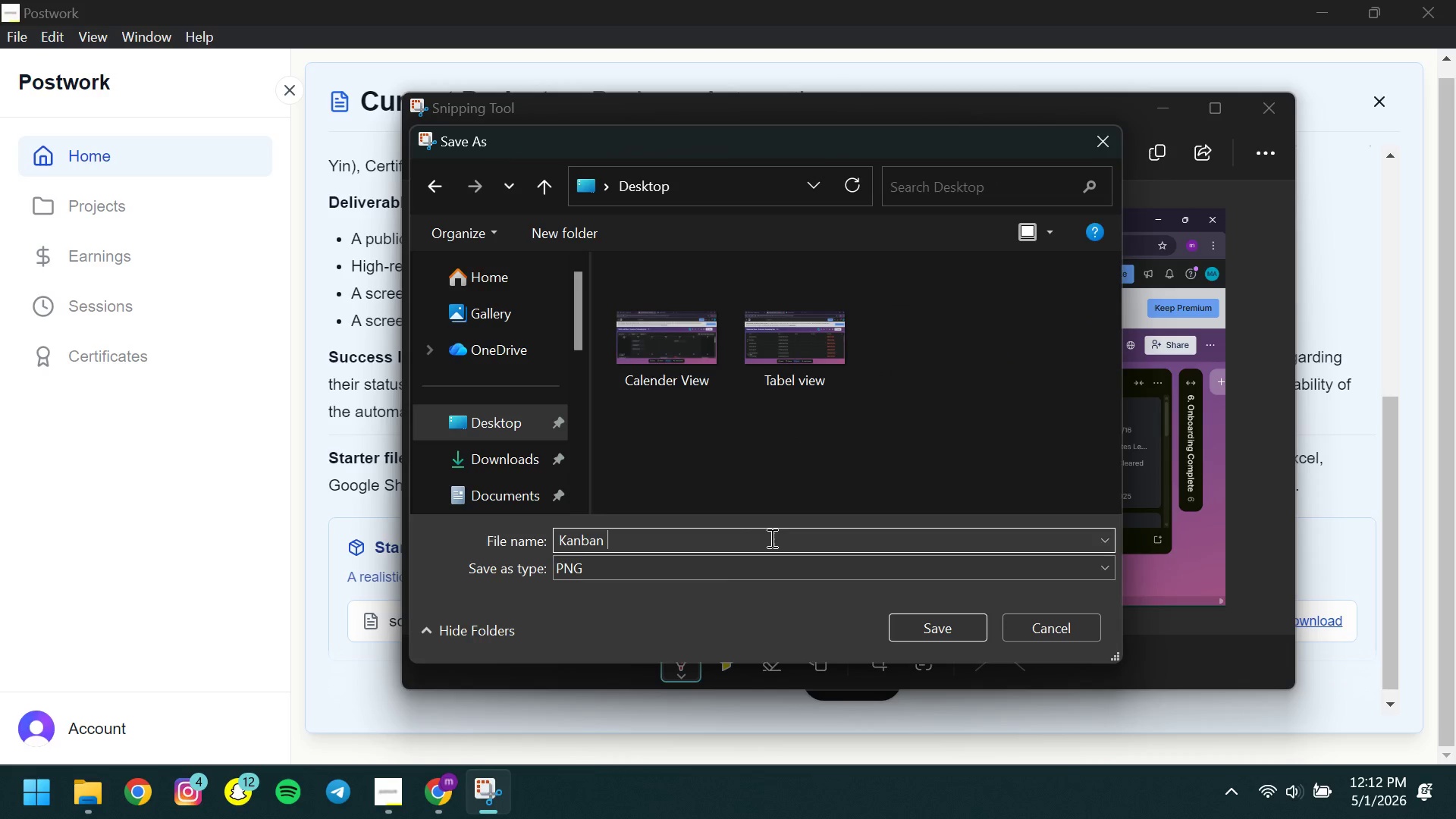 
type(View )
 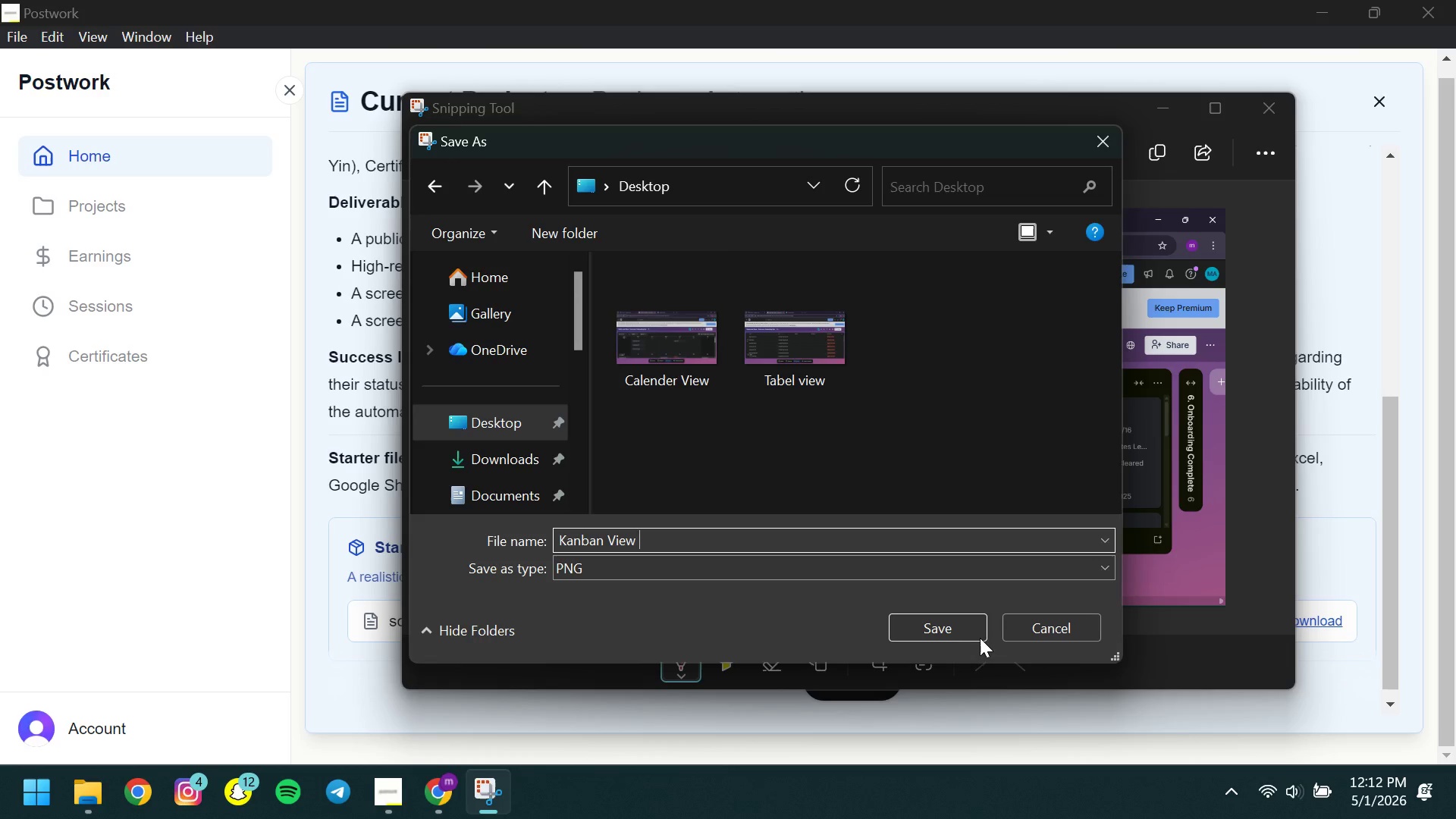 
left_click([937, 626])
 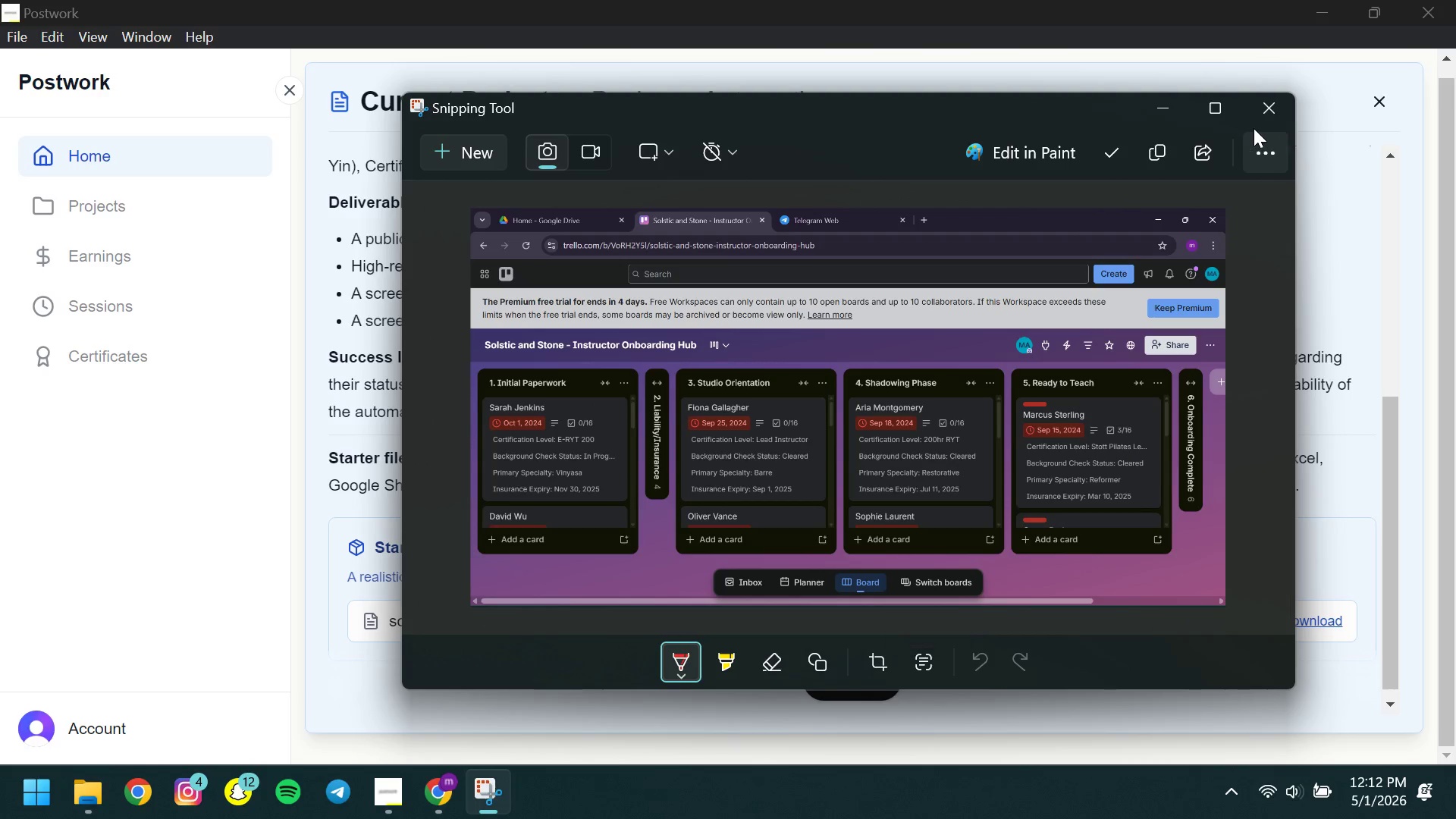 
left_click([1254, 115])